 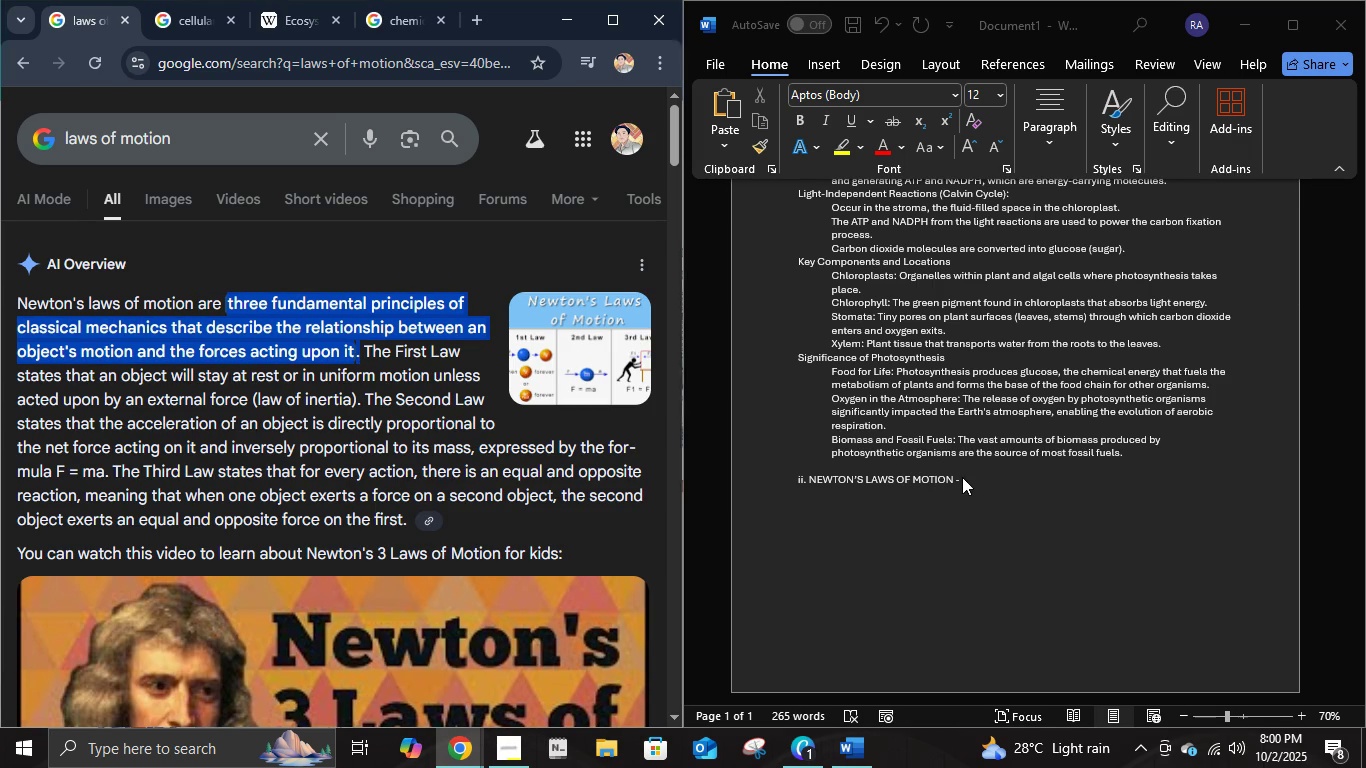 
left_click([962, 477])
 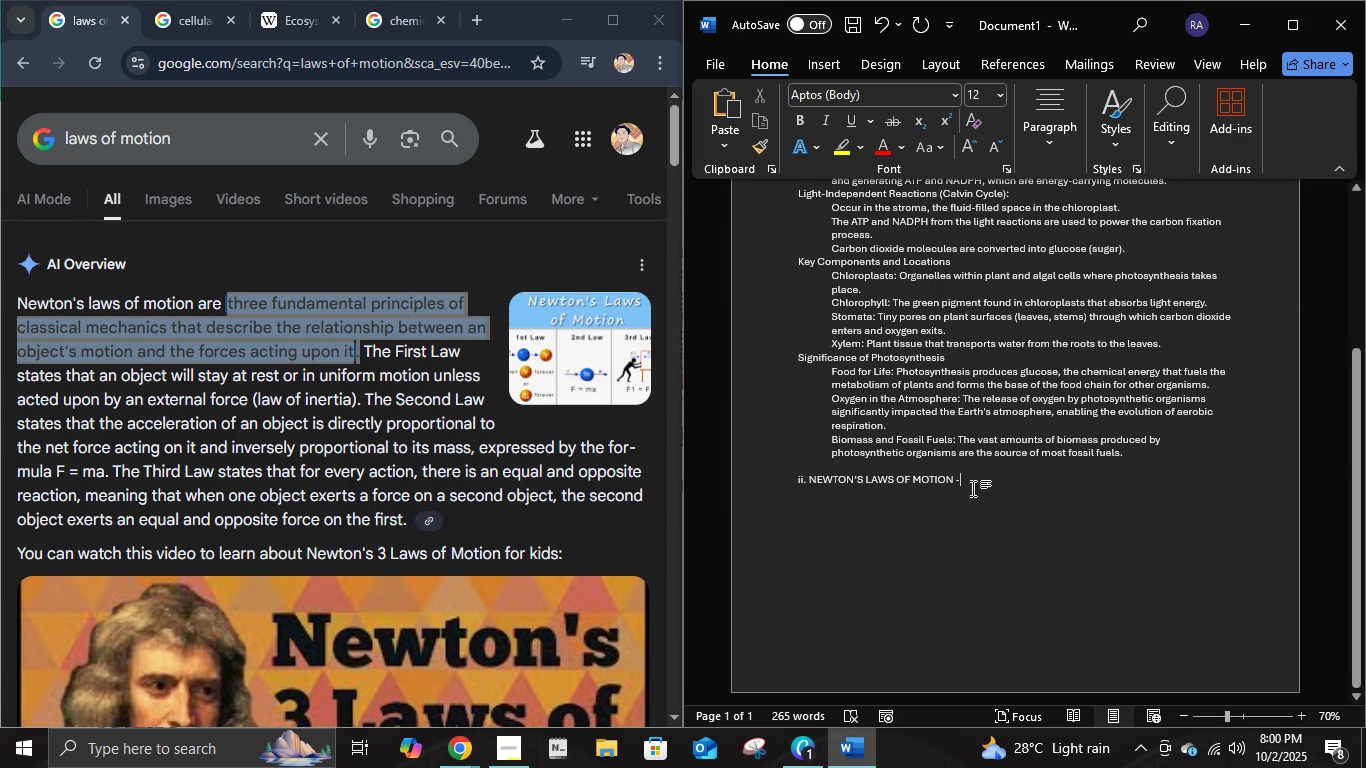 
right_click([973, 488])
 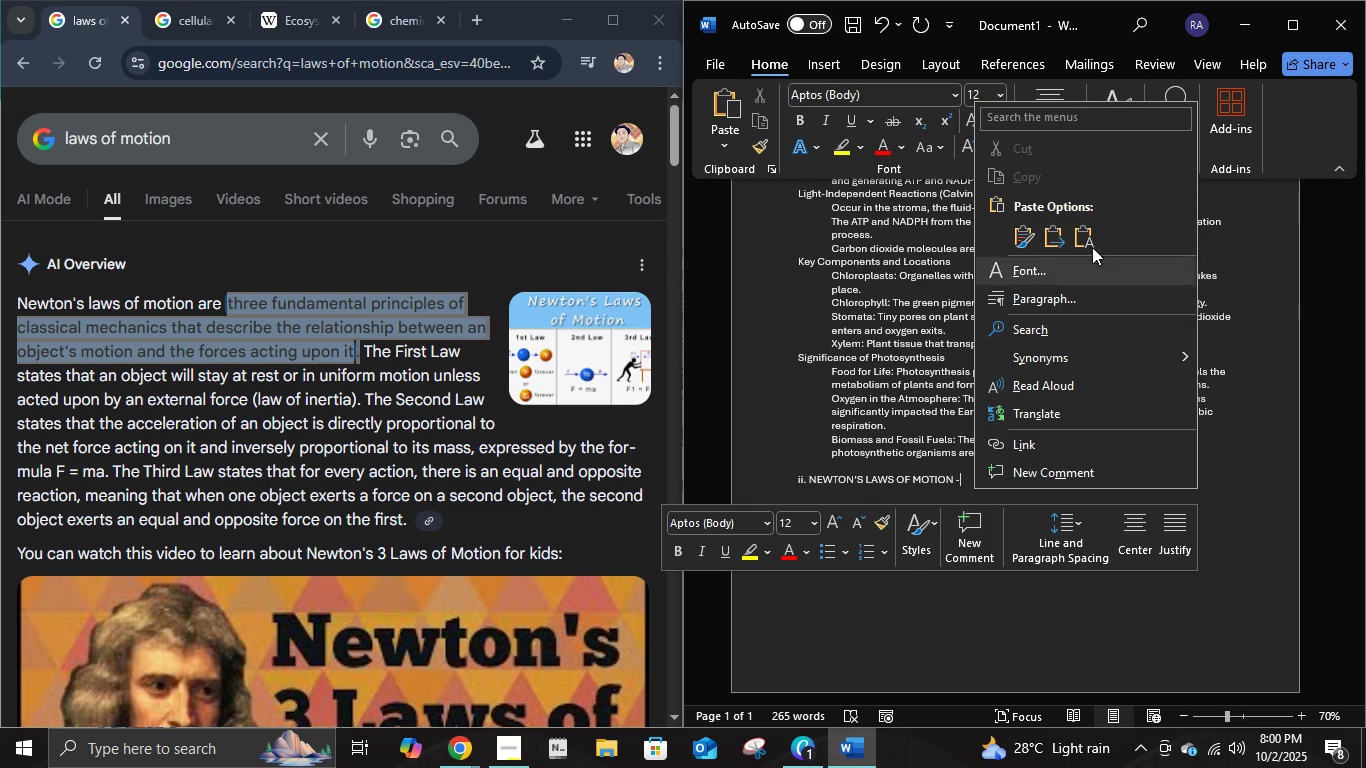 
left_click([1092, 240])
 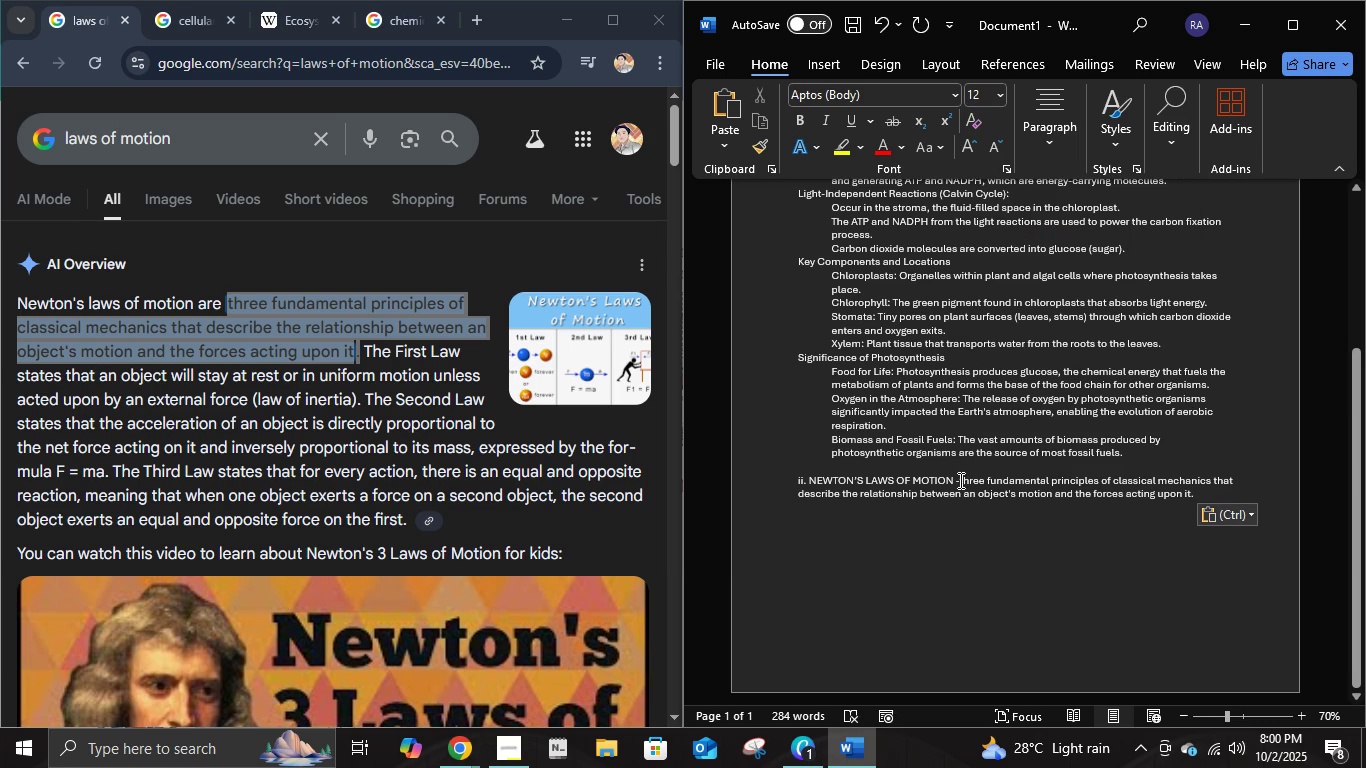 
left_click([959, 480])
 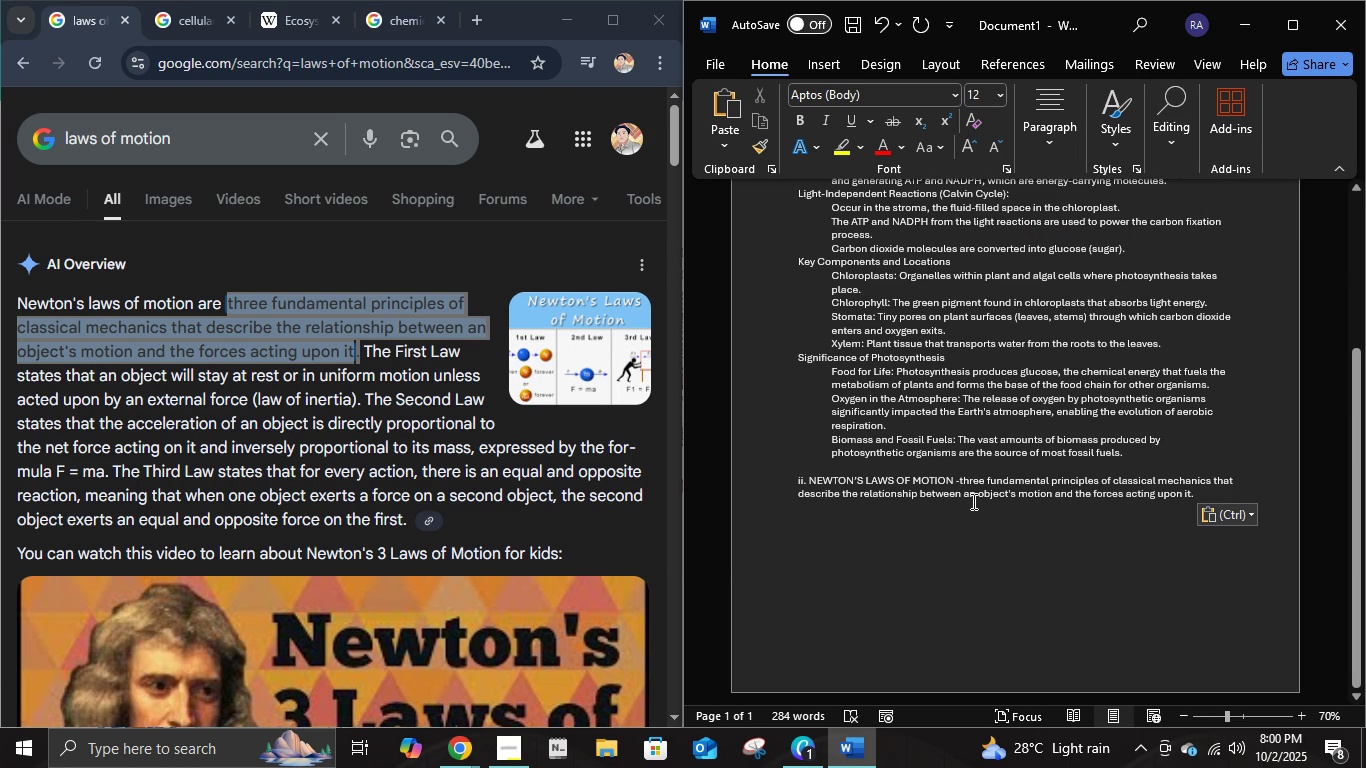 
type( are )
 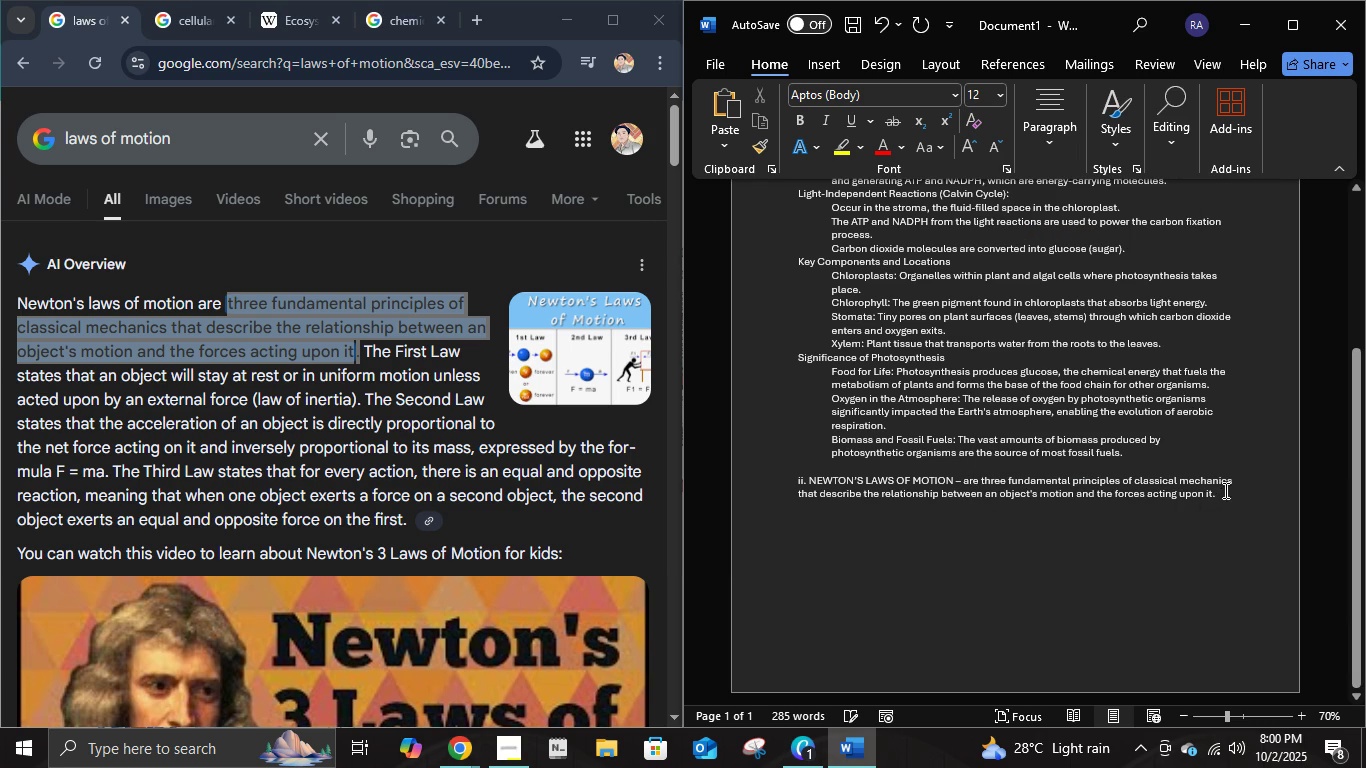 
left_click([1224, 490])
 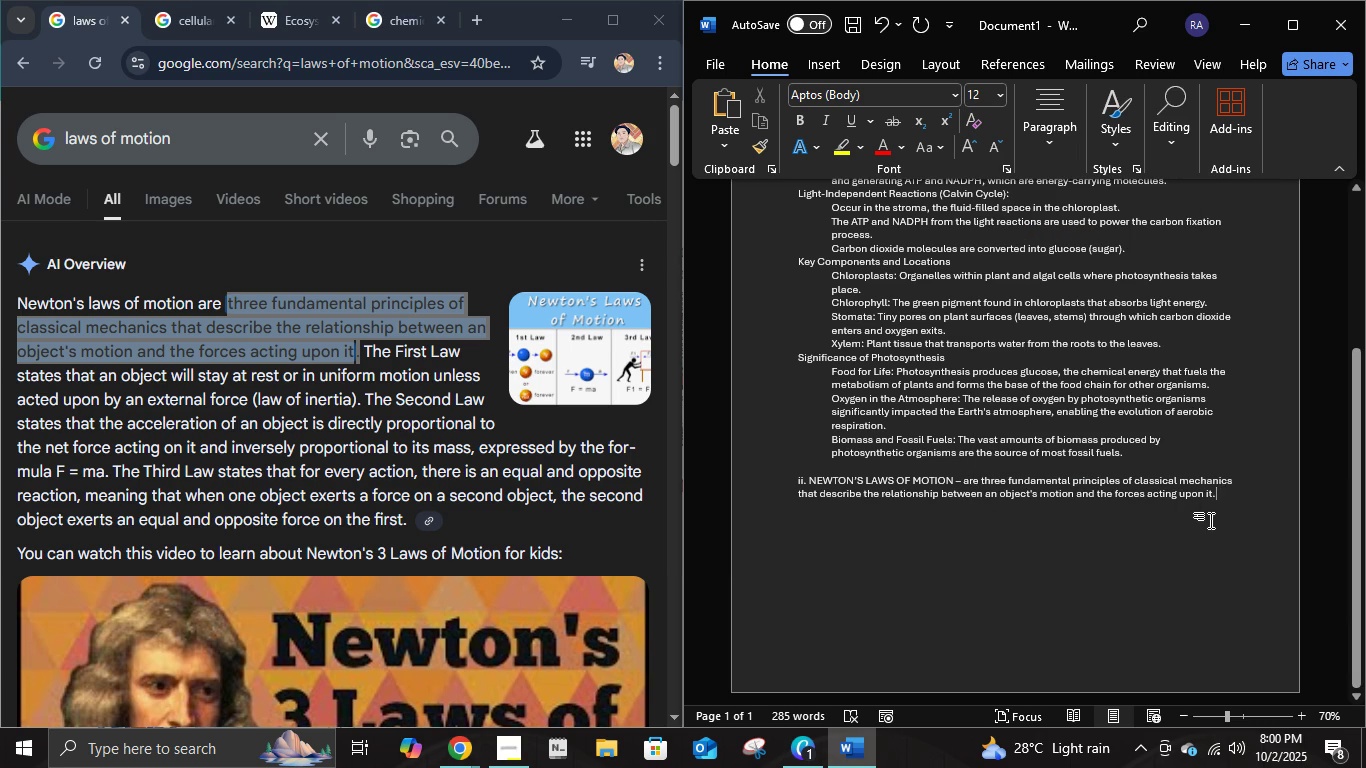 
key(Enter)
 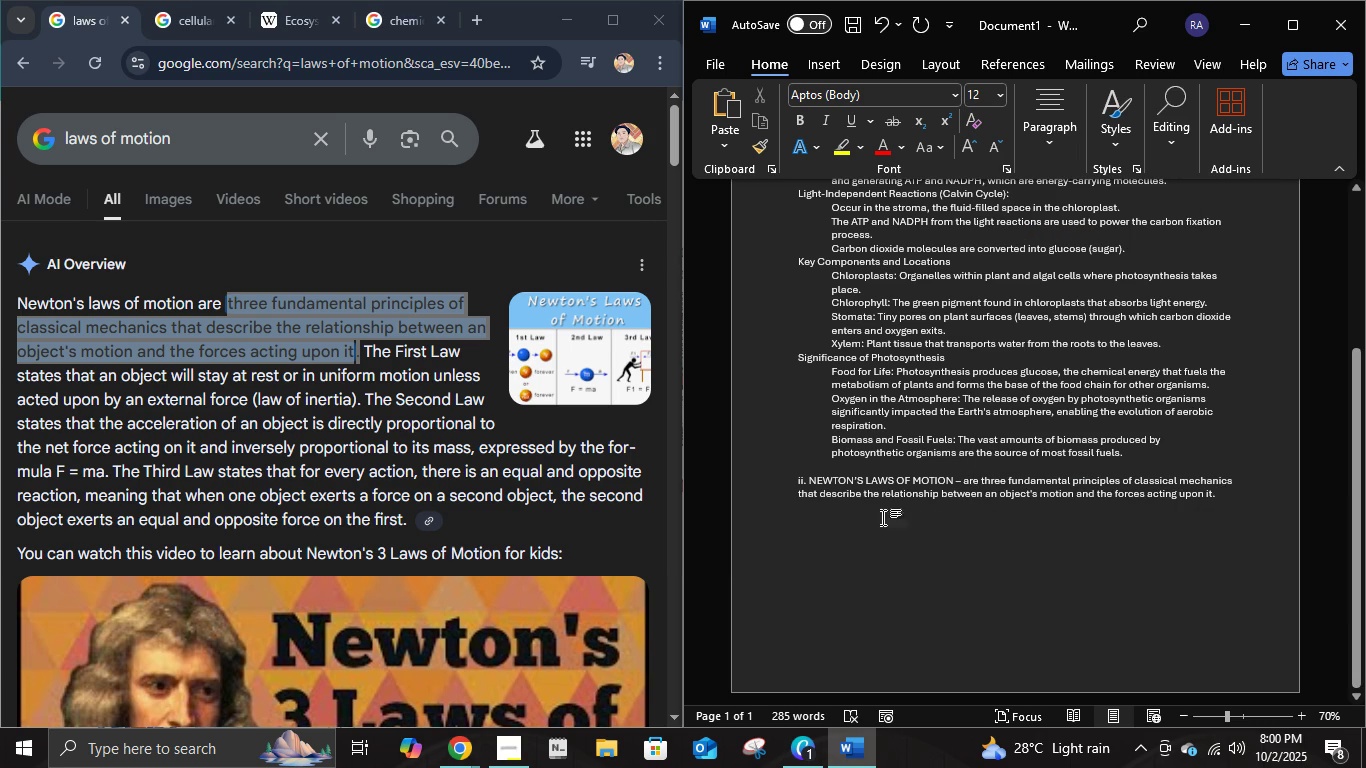 
scroll: coordinate [866, 437], scroll_direction: up, amount: 11.0
 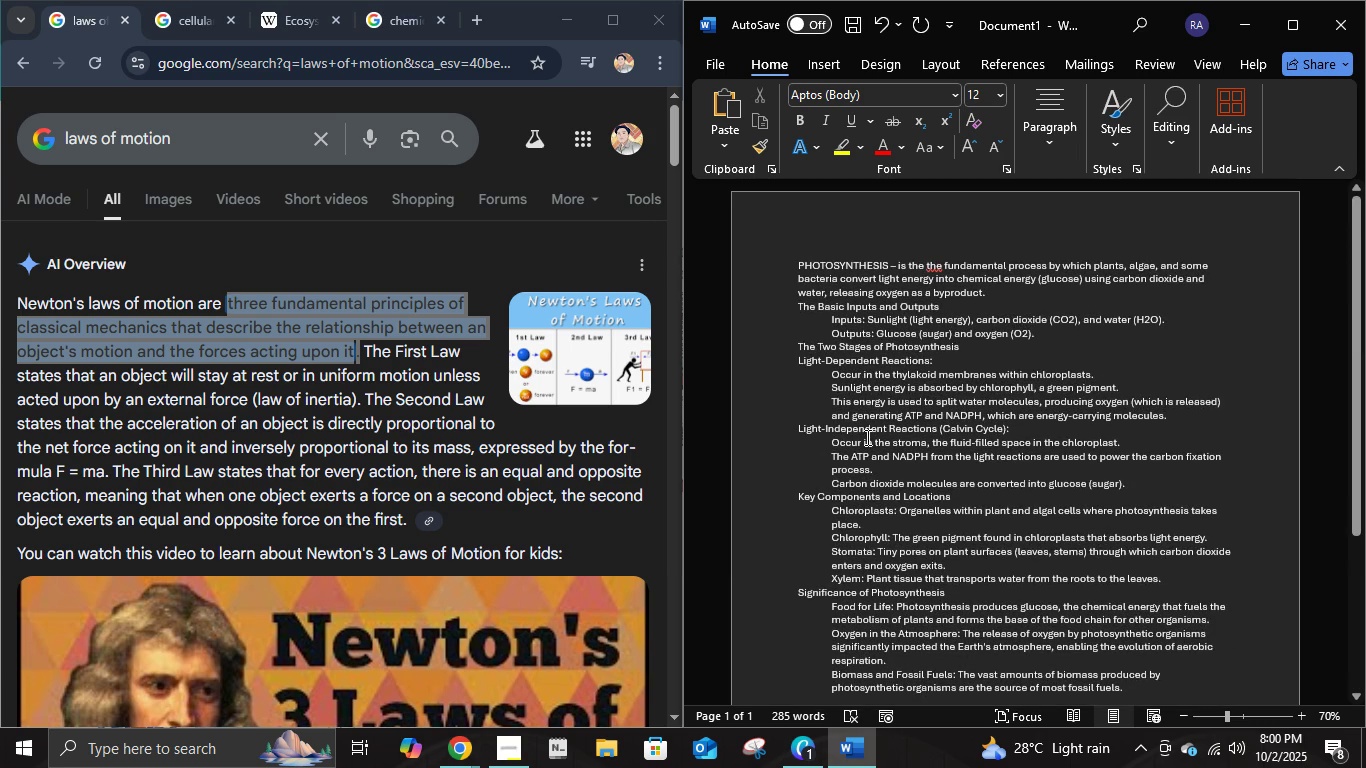 
scroll: coordinate [866, 437], scroll_direction: down, amount: 1.0
 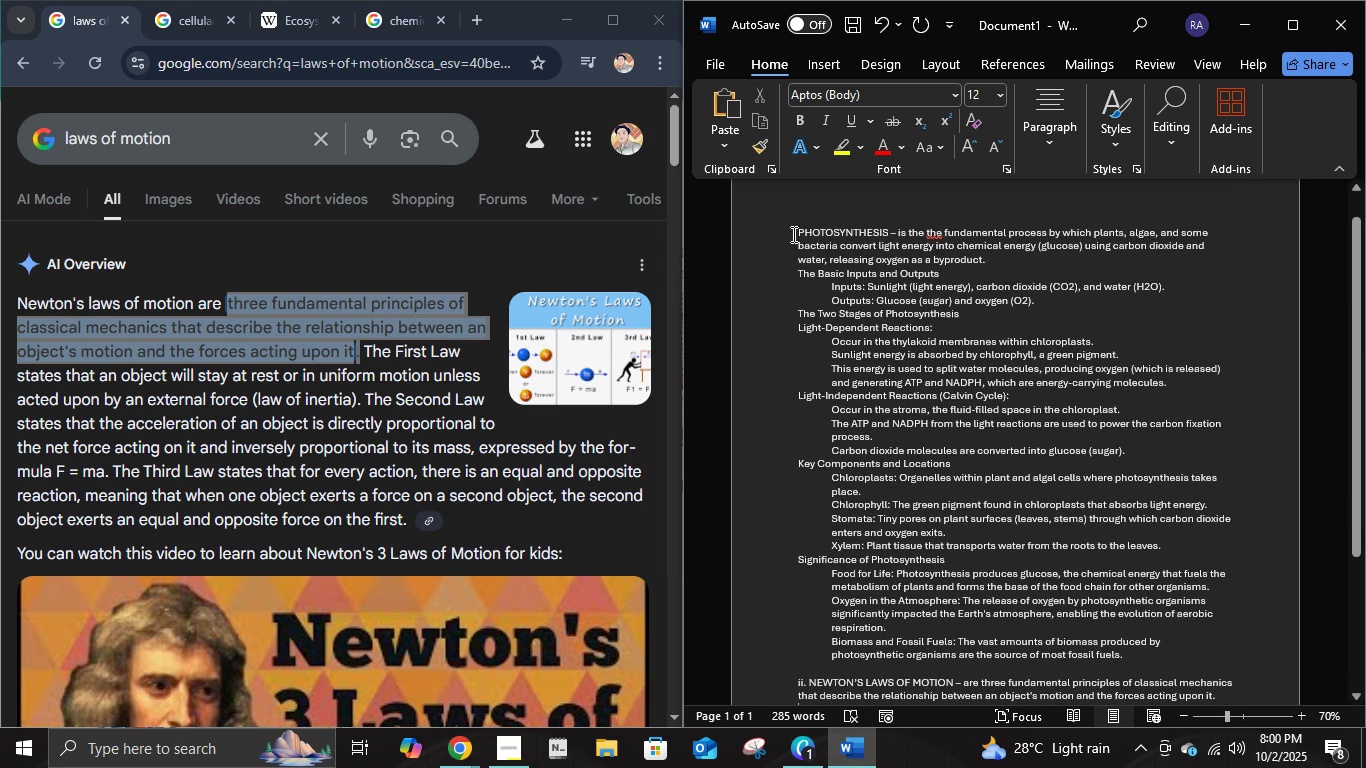 
left_click([792, 234])
 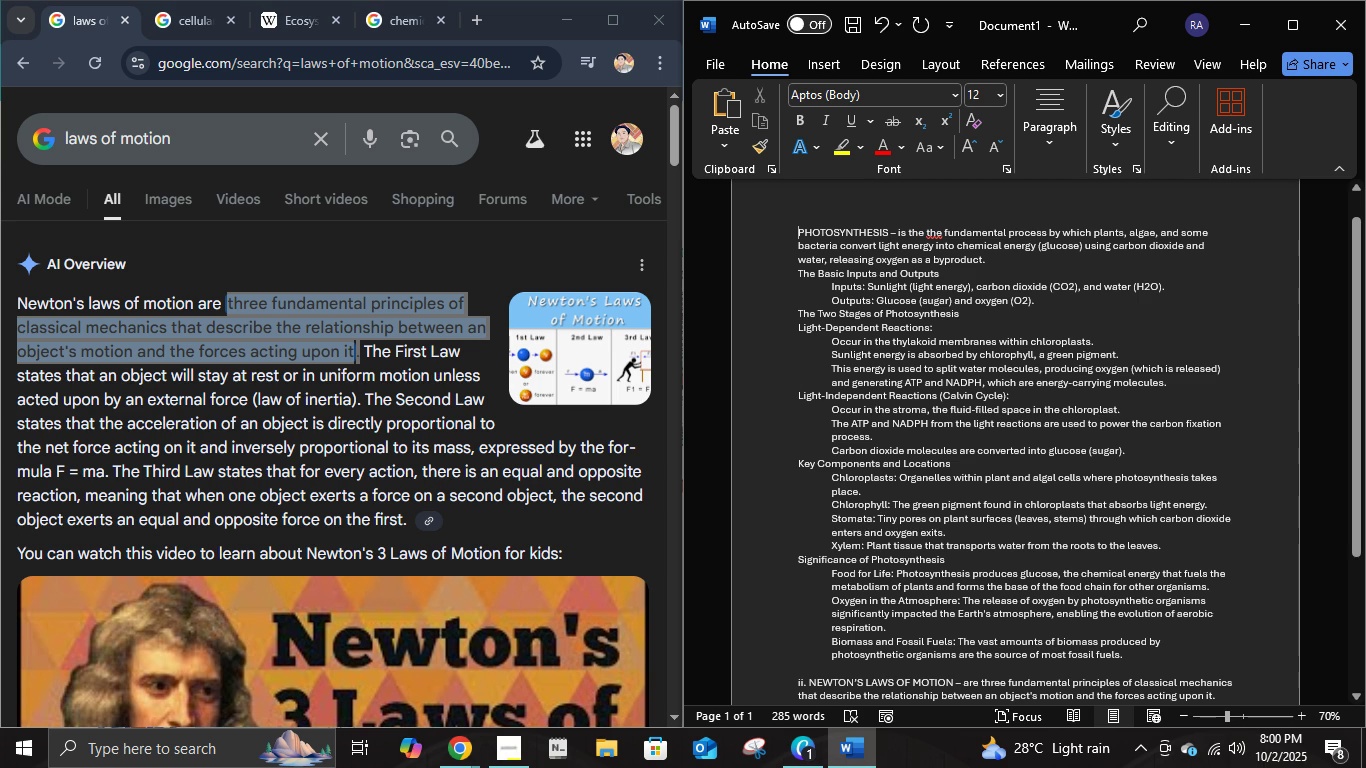 
key(I)
 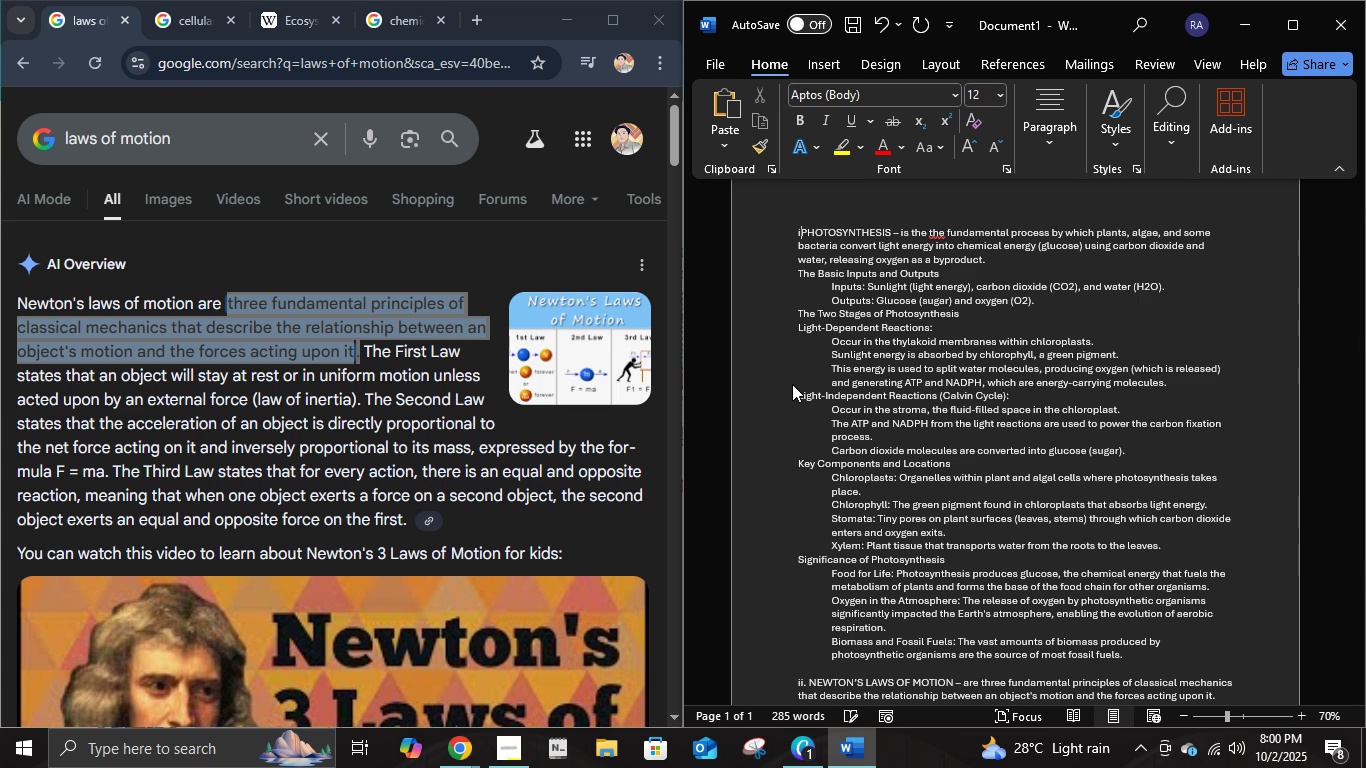 
key(Period)
 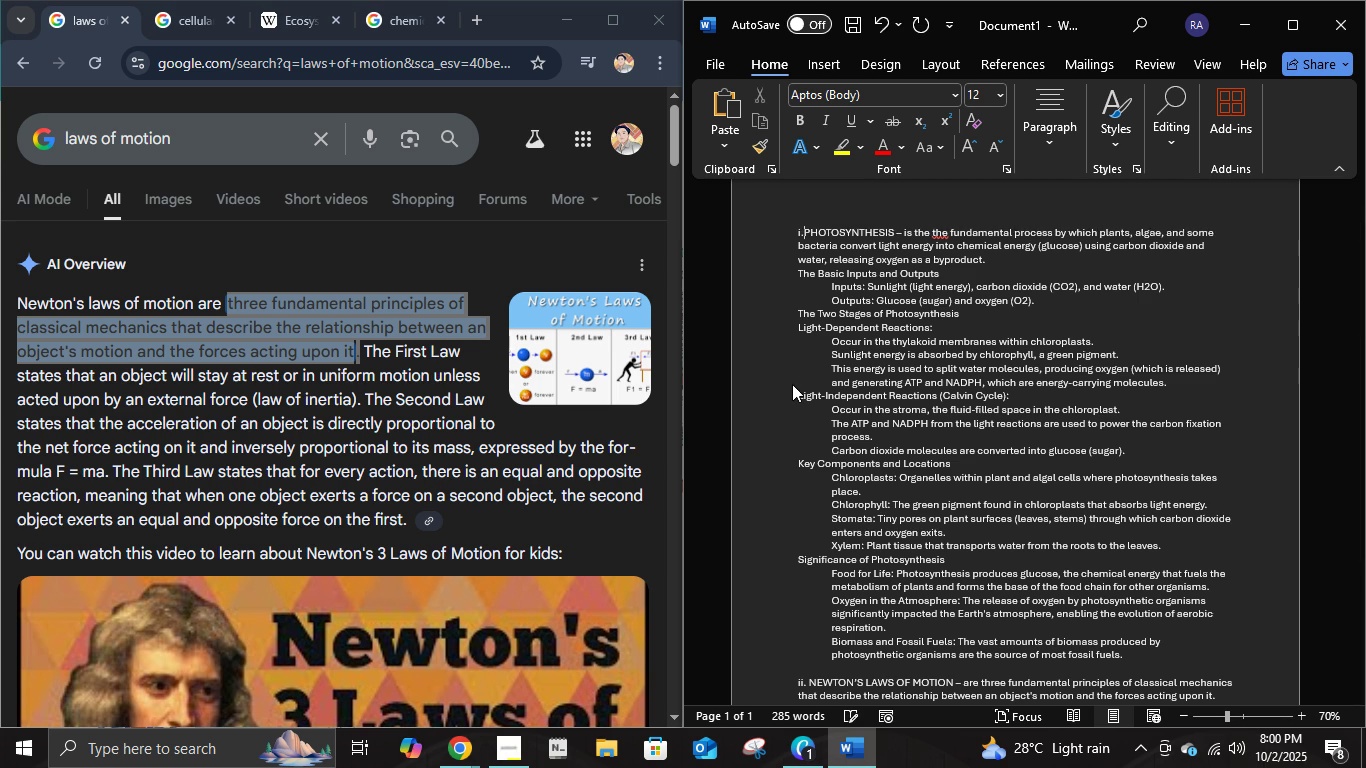 
key(Space)
 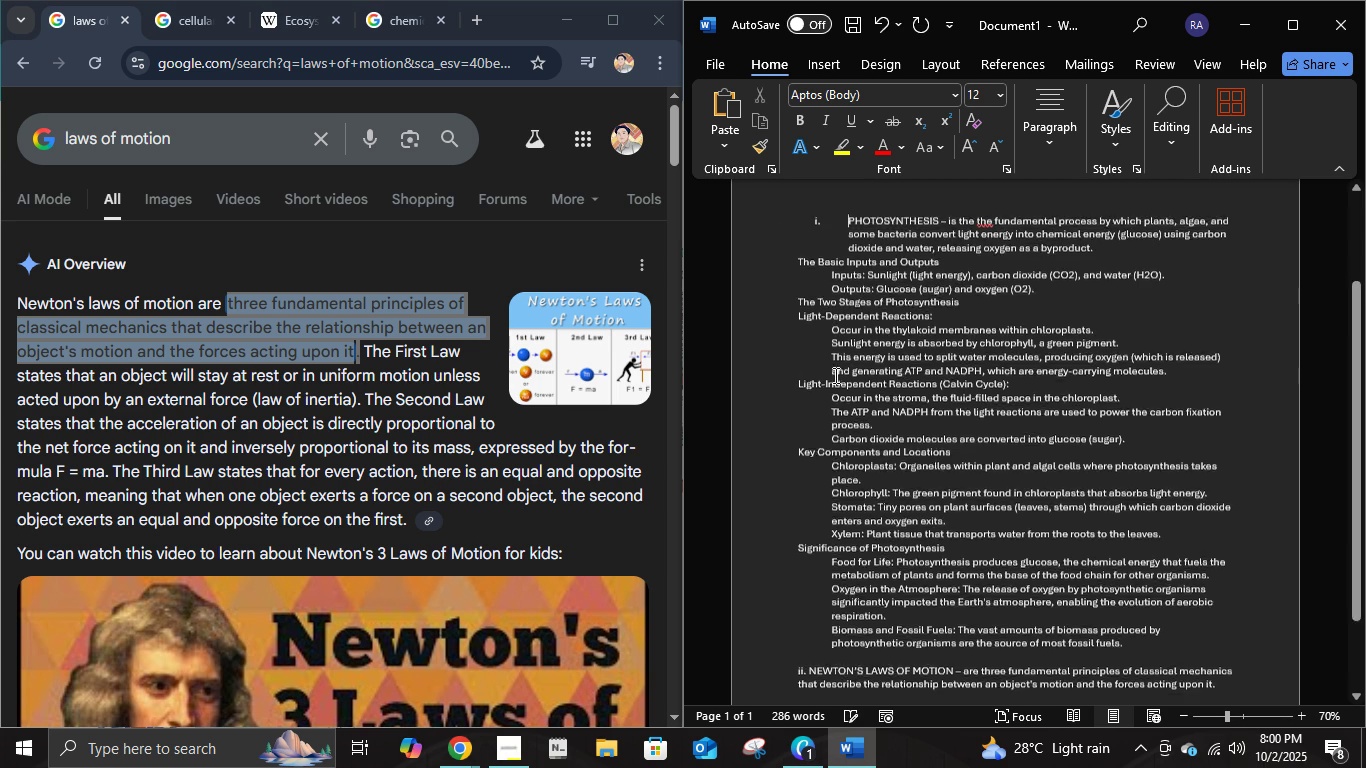 
scroll: coordinate [833, 375], scroll_direction: down, amount: 4.0
 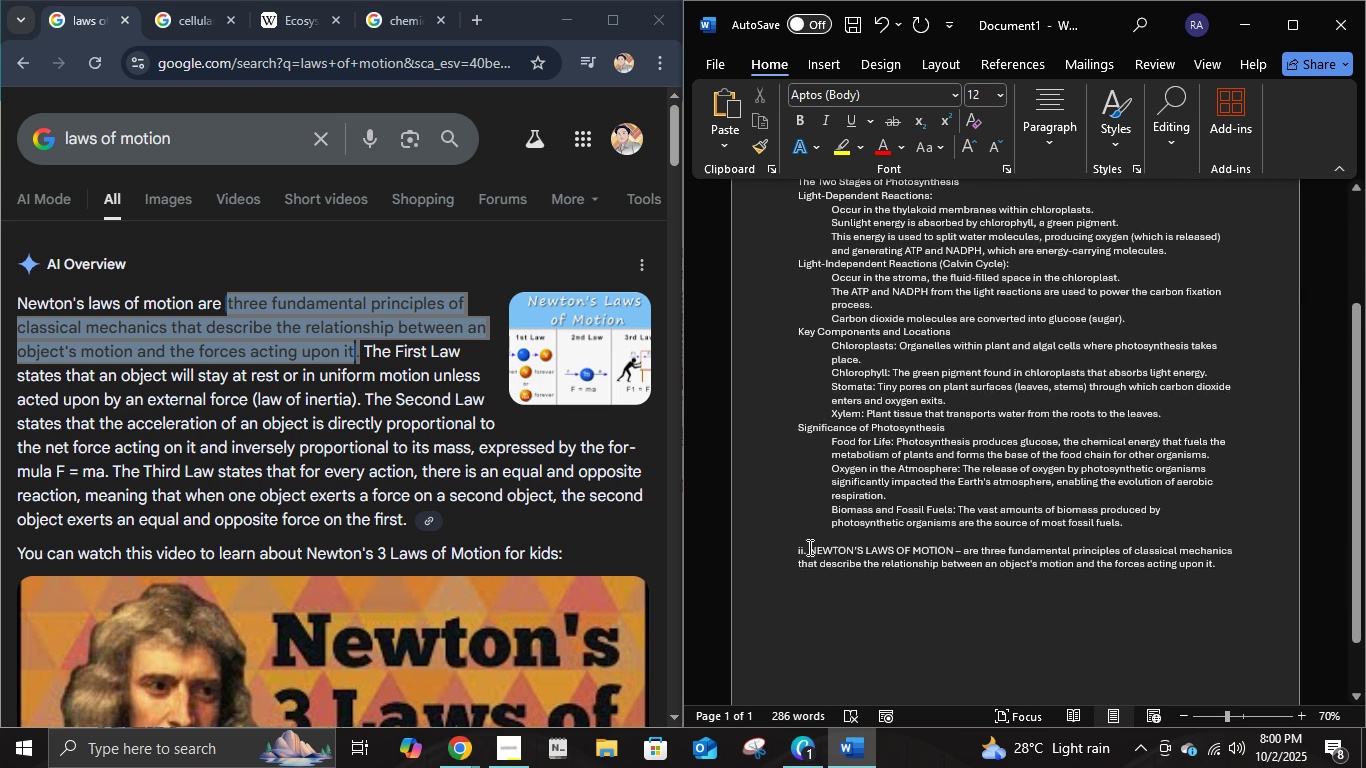 
left_click([808, 547])
 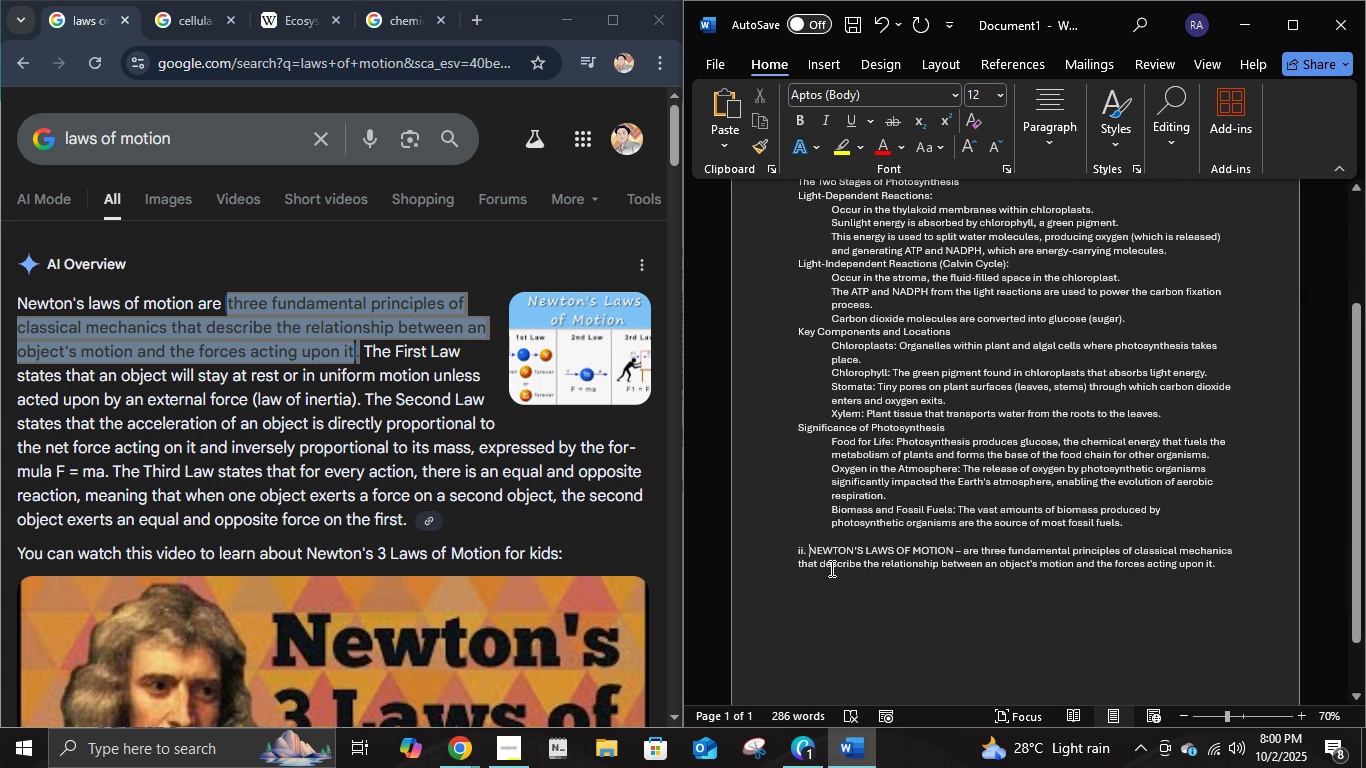 
key(Backspace)
 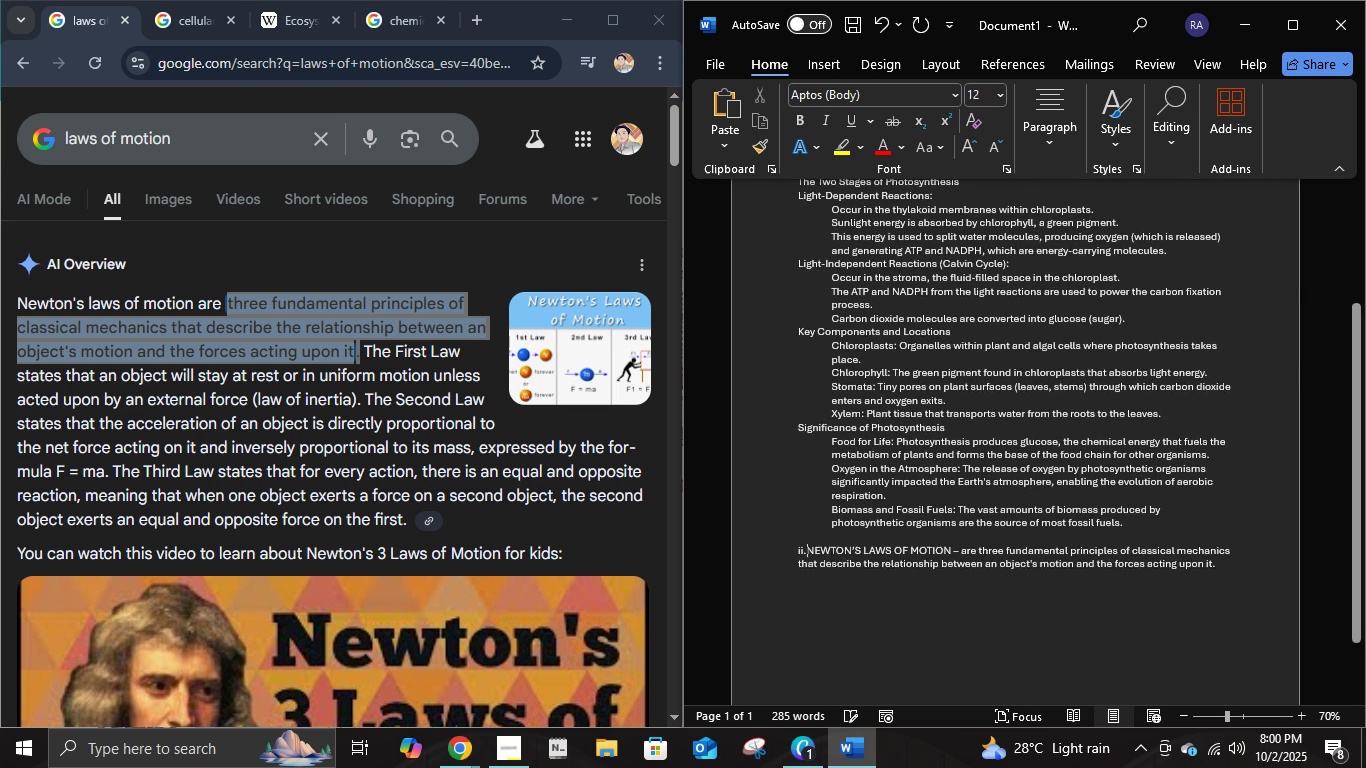 
key(Space)
 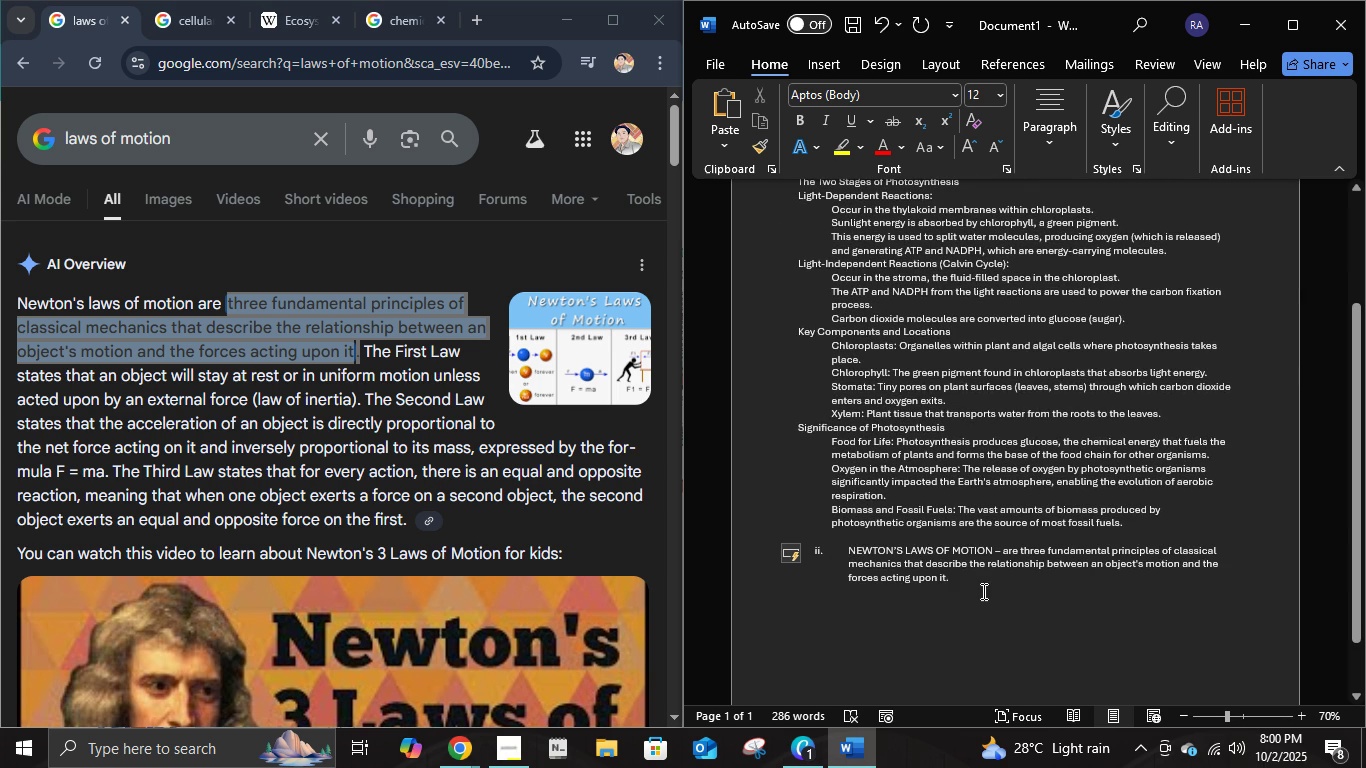 
left_click([982, 582])
 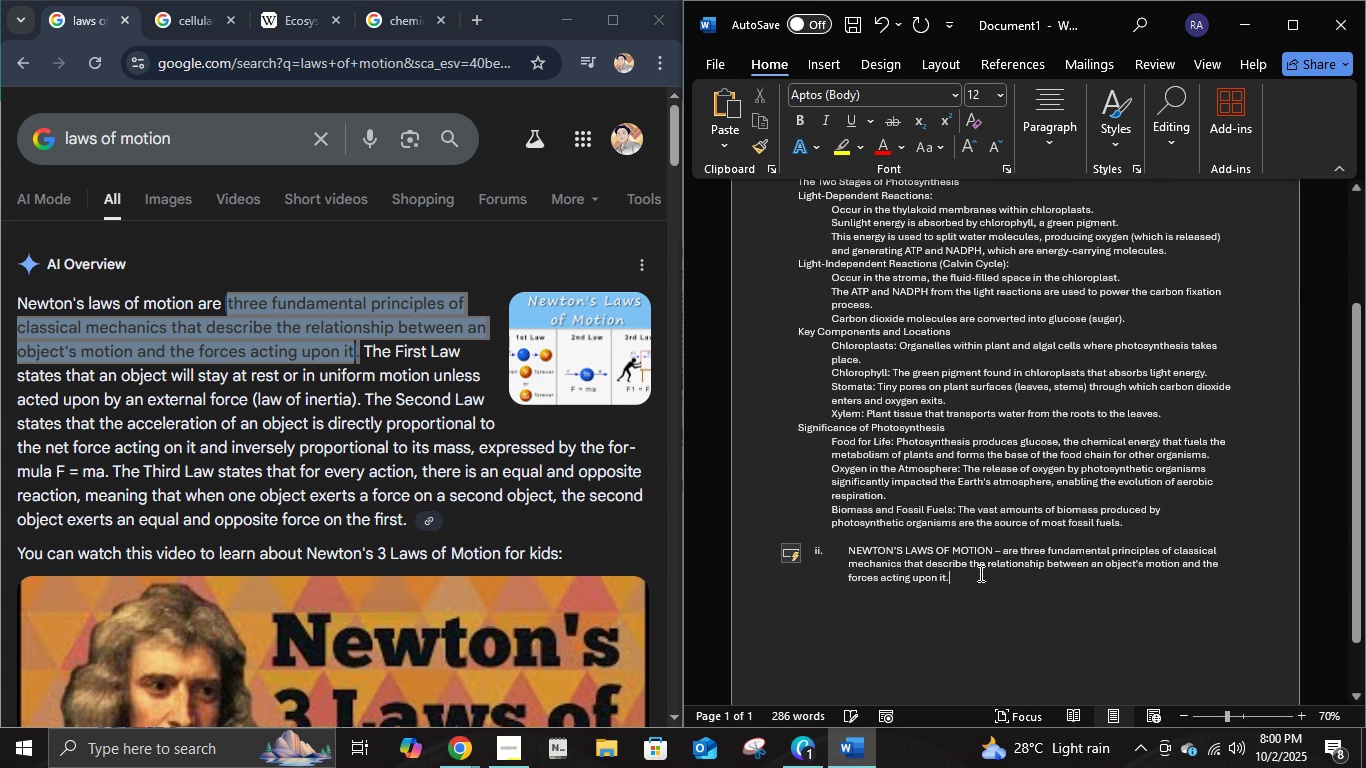 
scroll: coordinate [978, 570], scroll_direction: up, amount: 6.0
 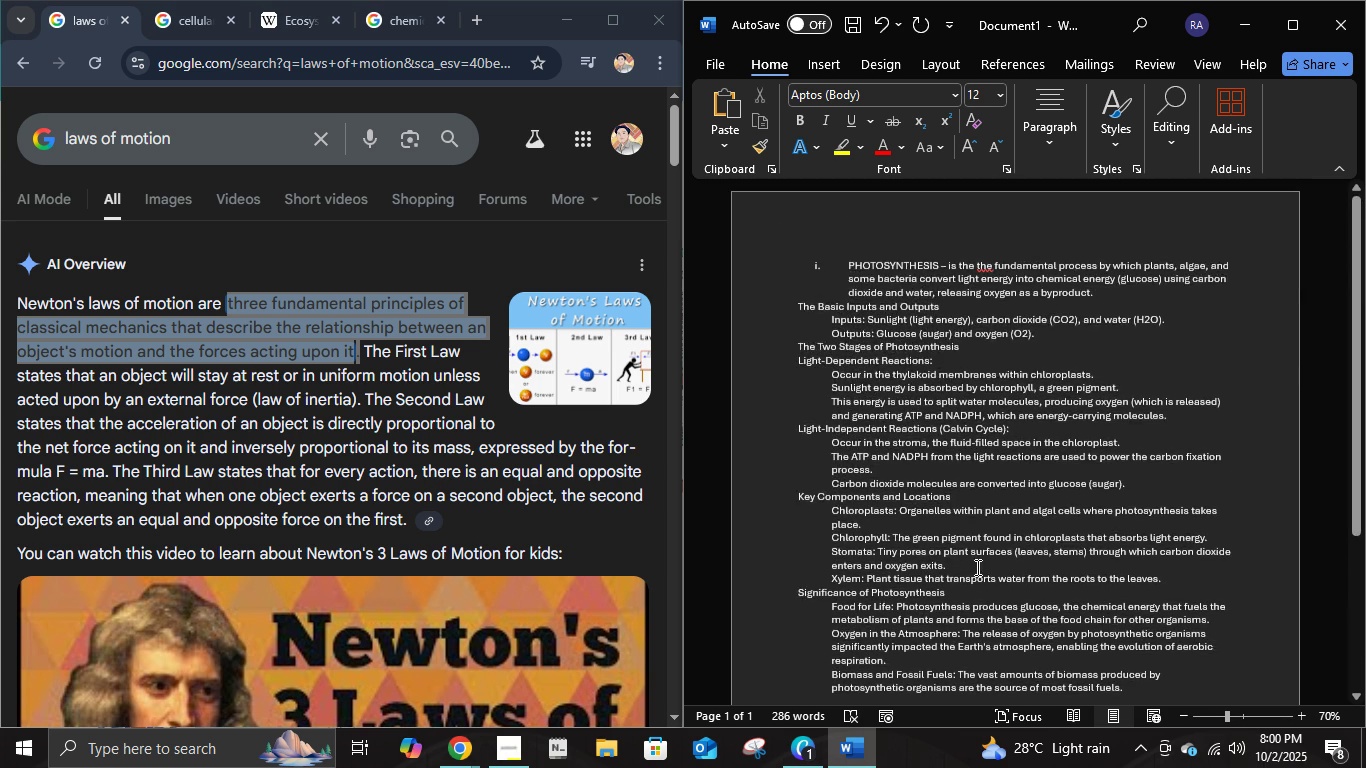 
scroll: coordinate [121, 446], scroll_direction: down, amount: 17.0
 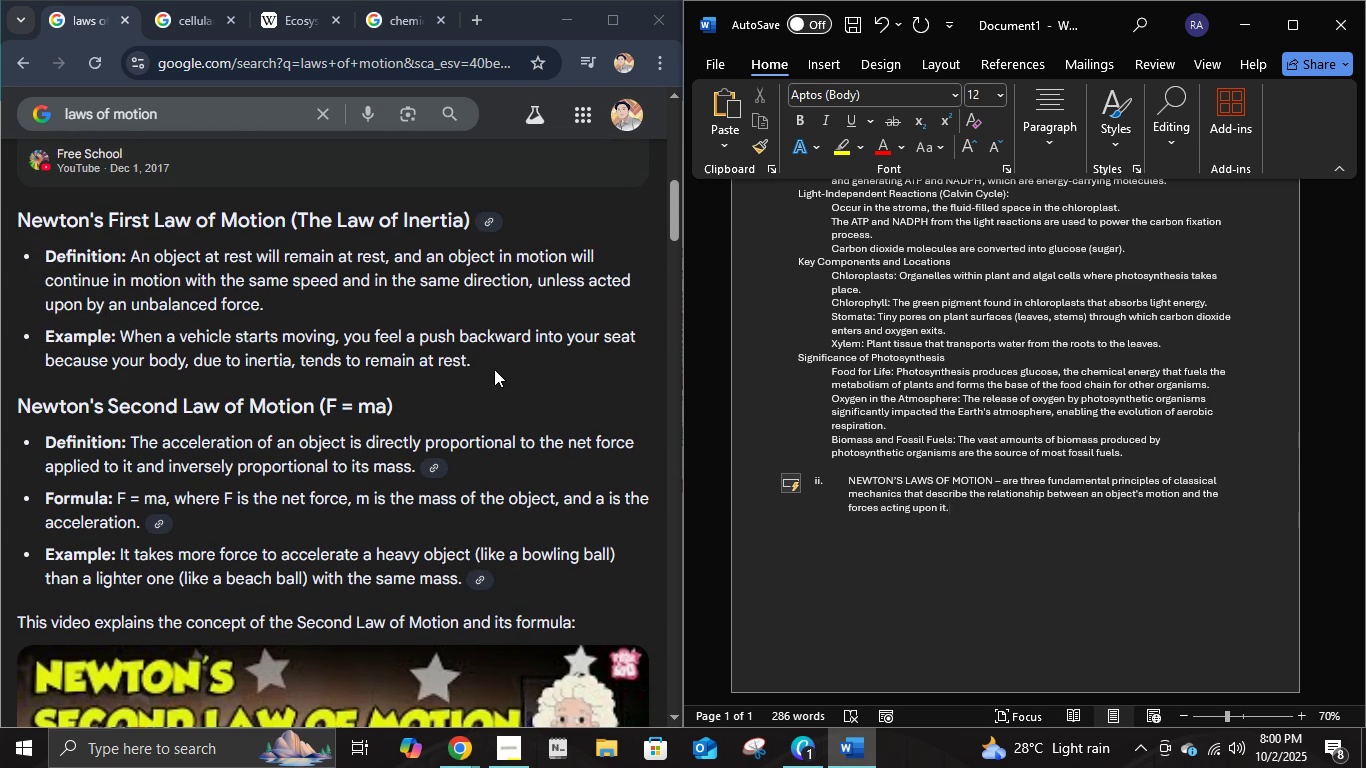 
left_click([493, 364])